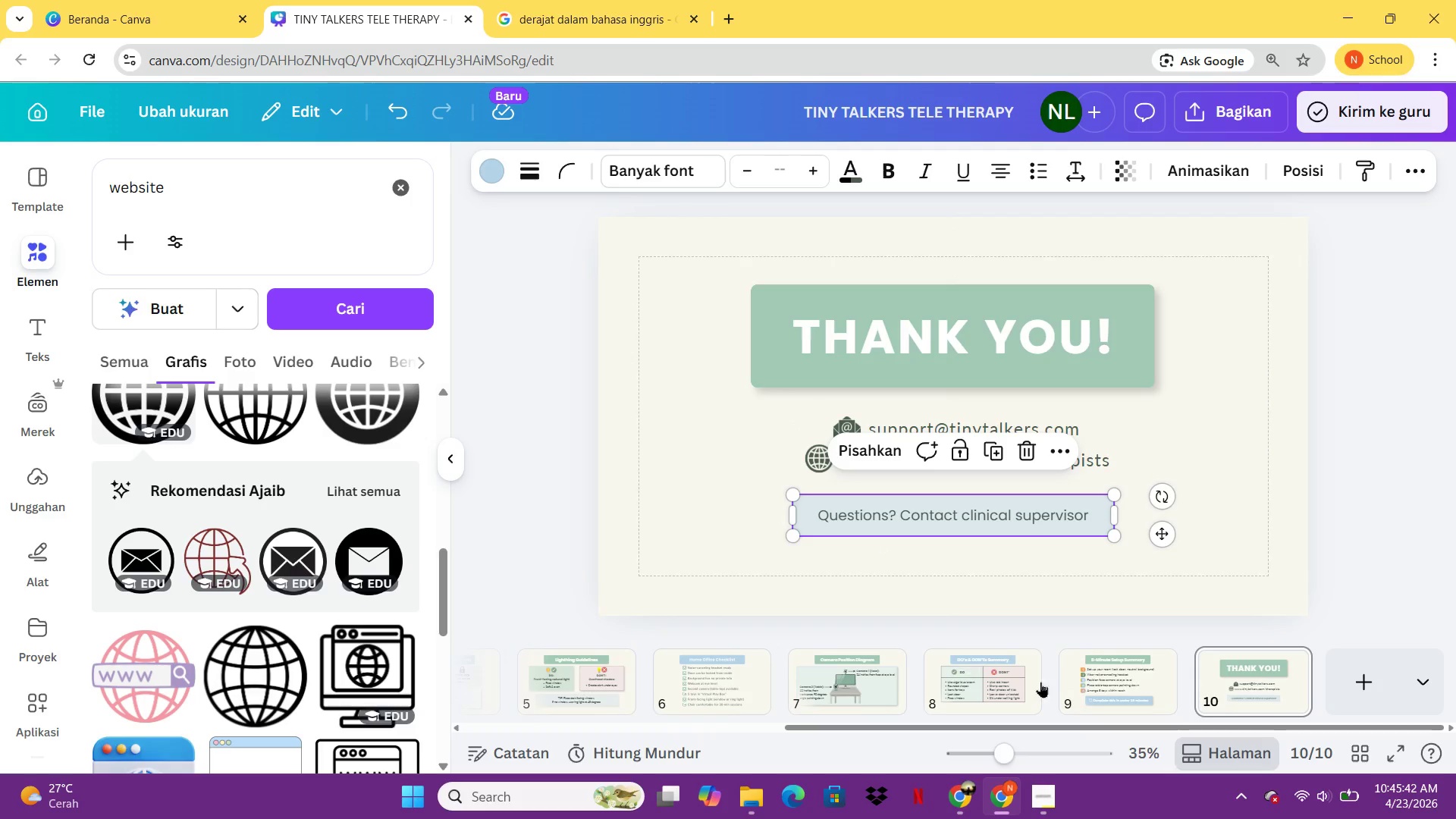 
left_click([1103, 682])
 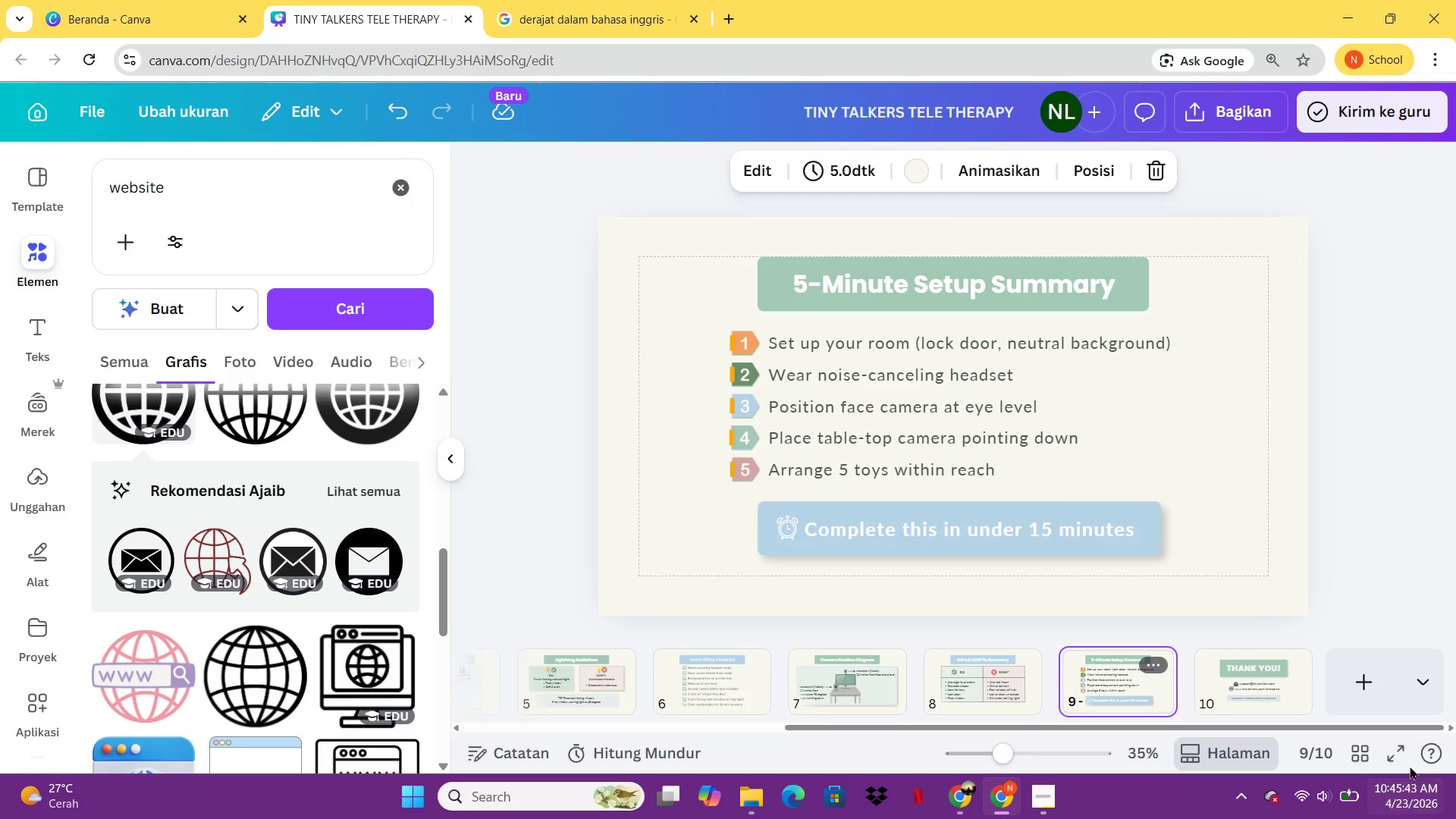 
left_click([1399, 741])
 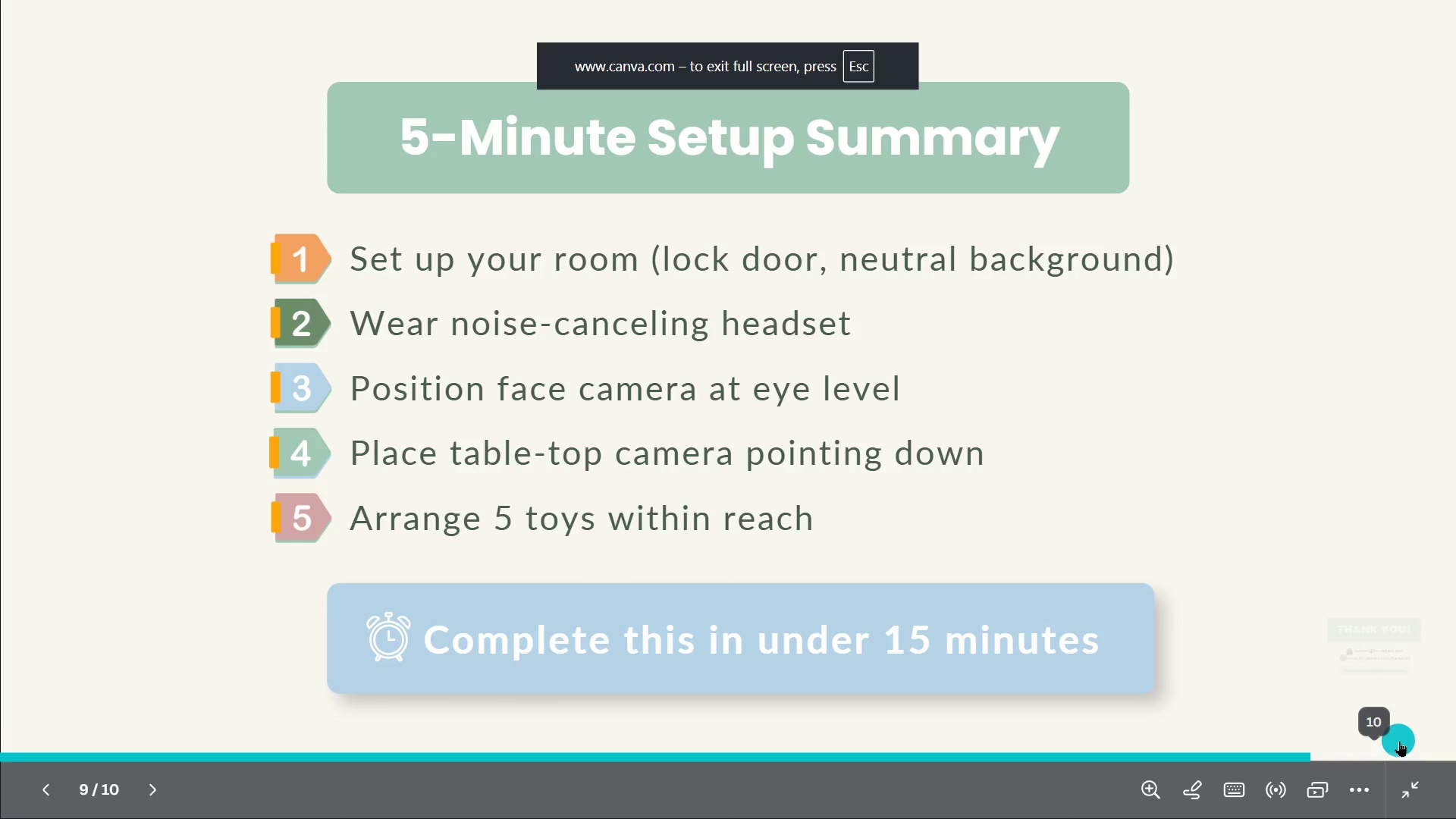 
key(ArrowLeft)
 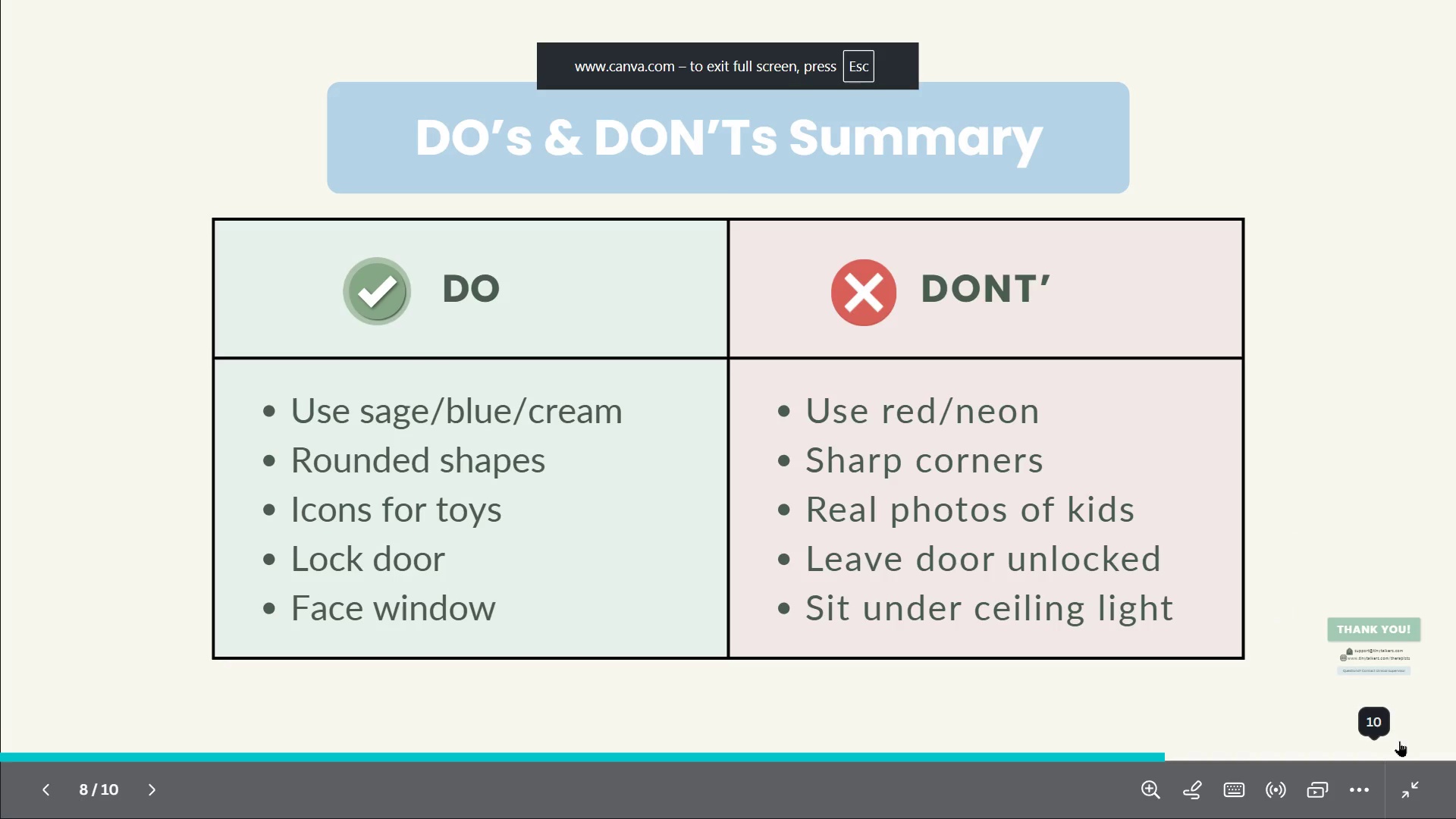 
key(ArrowLeft)
 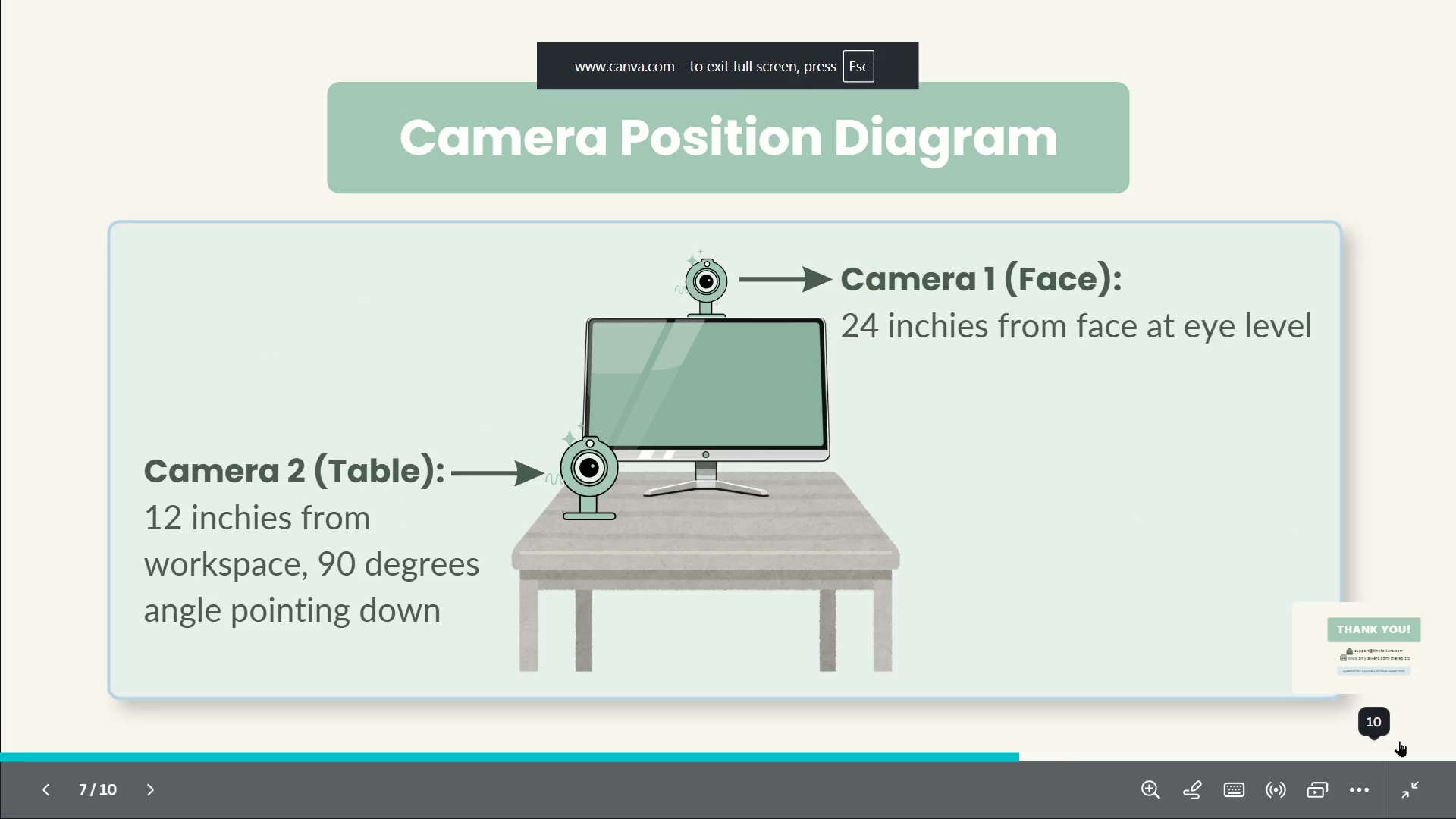 
key(ArrowLeft)
 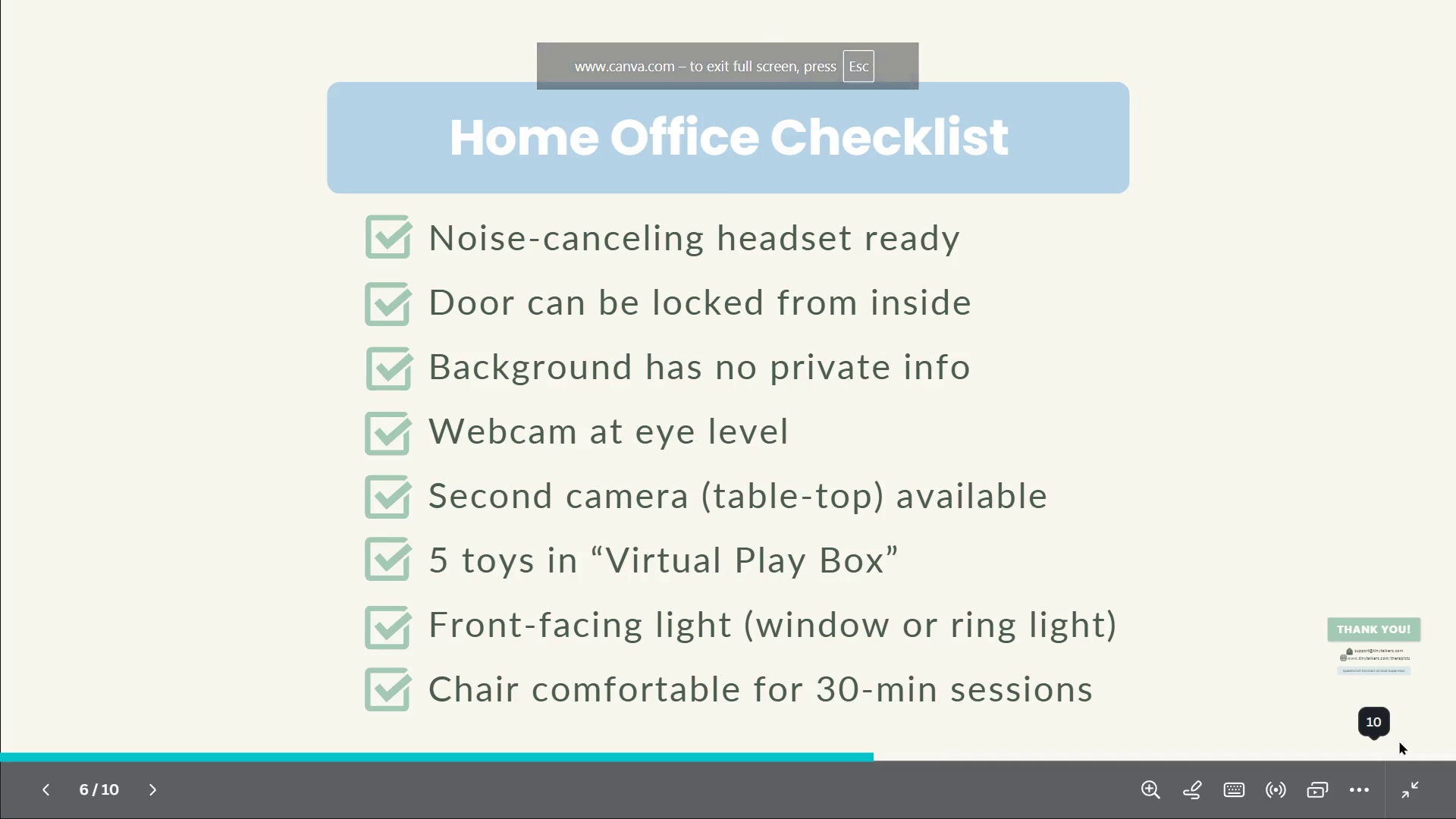 
key(ArrowLeft)
 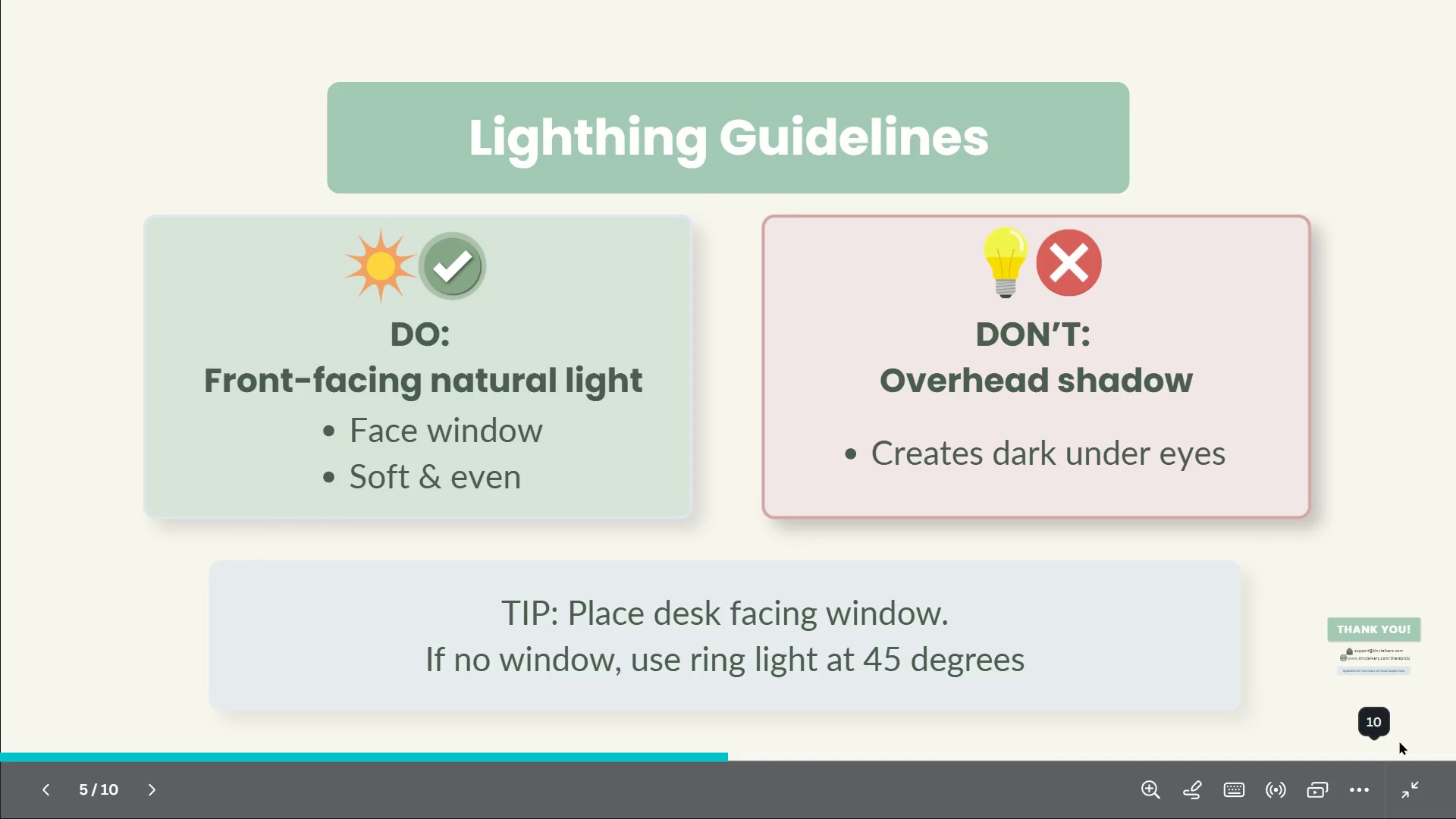 
key(ArrowLeft)